 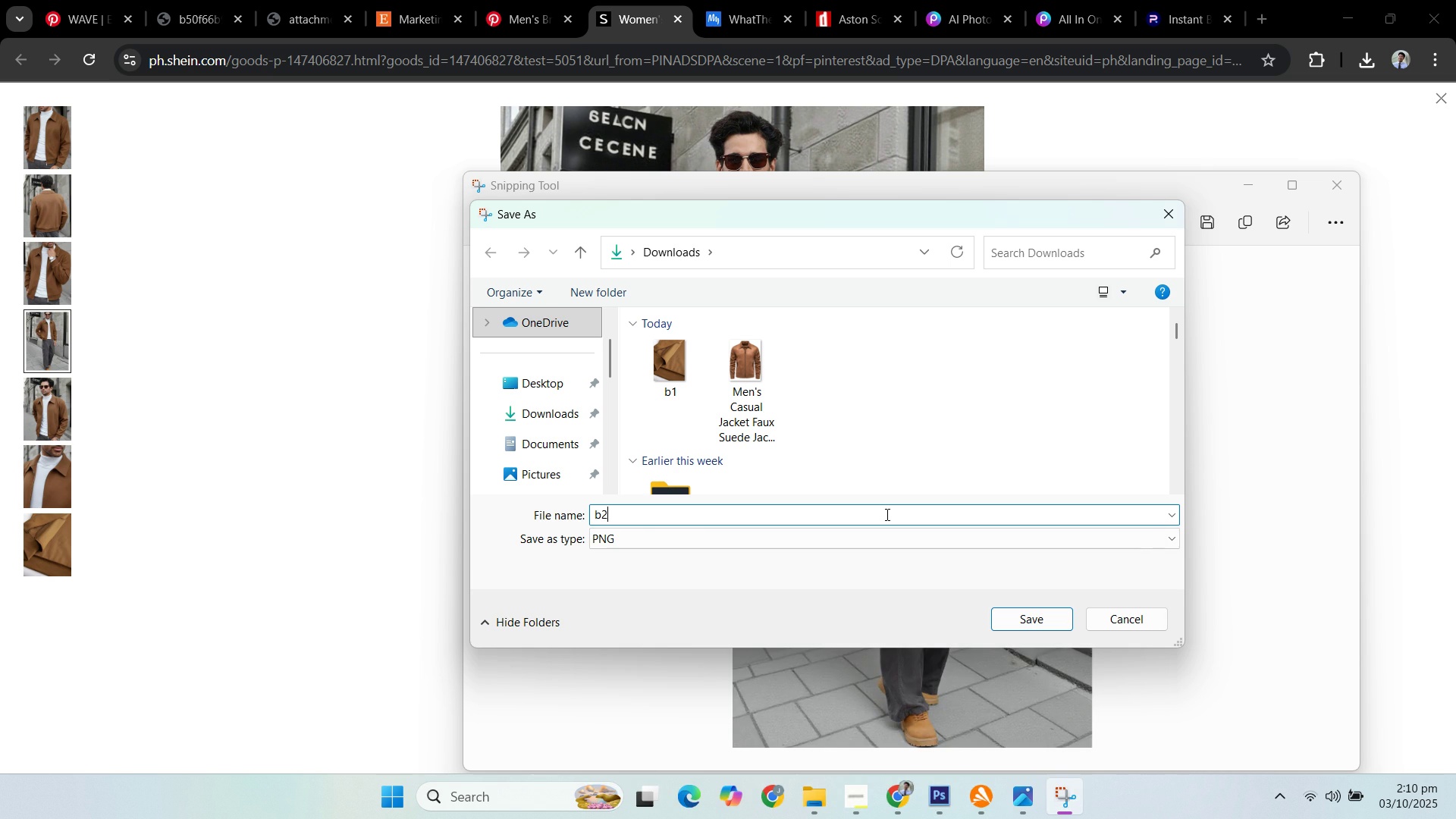 
left_click([1059, 613])
 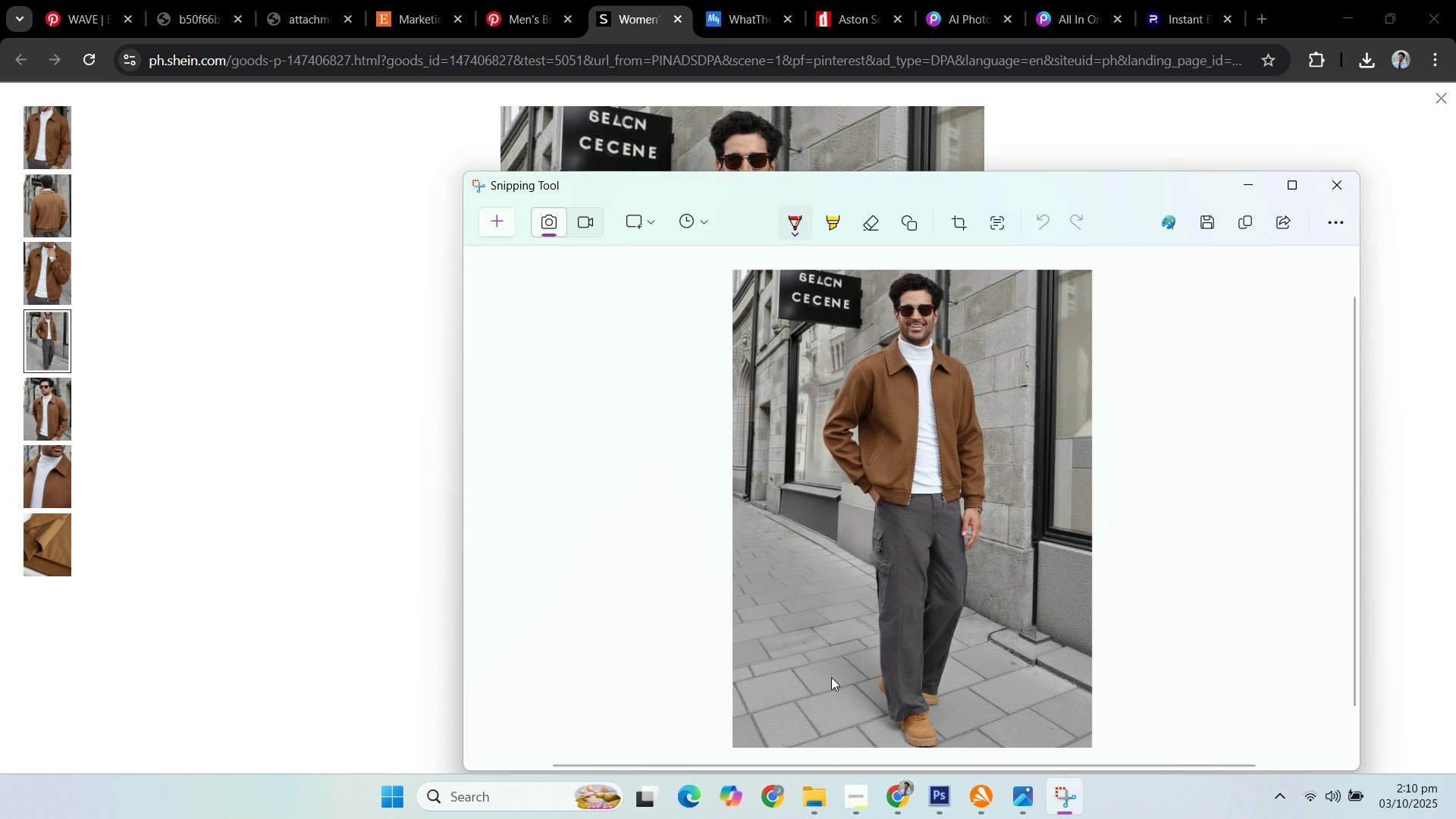 
left_click([813, 808])
 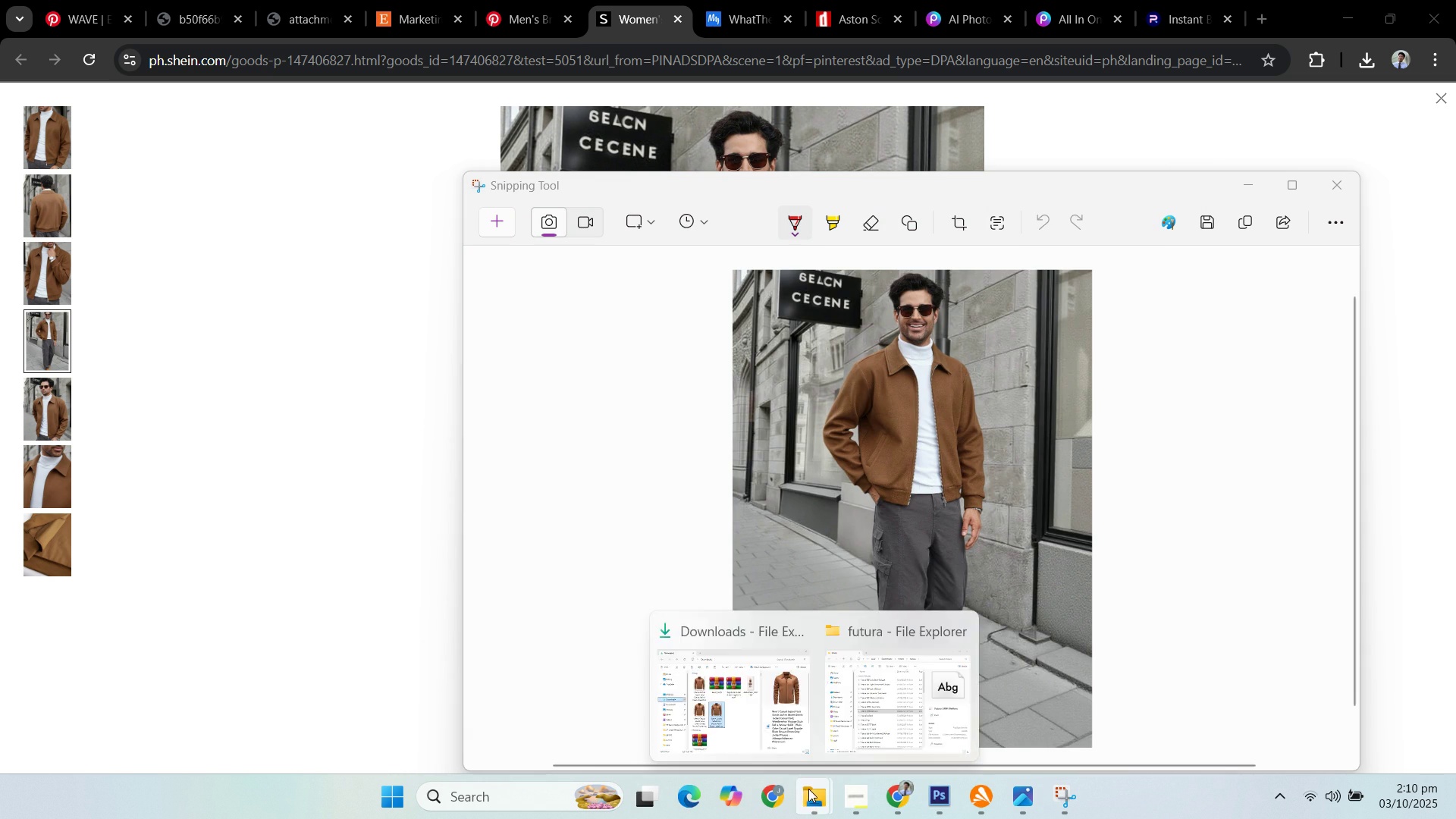 
left_click([811, 790])
 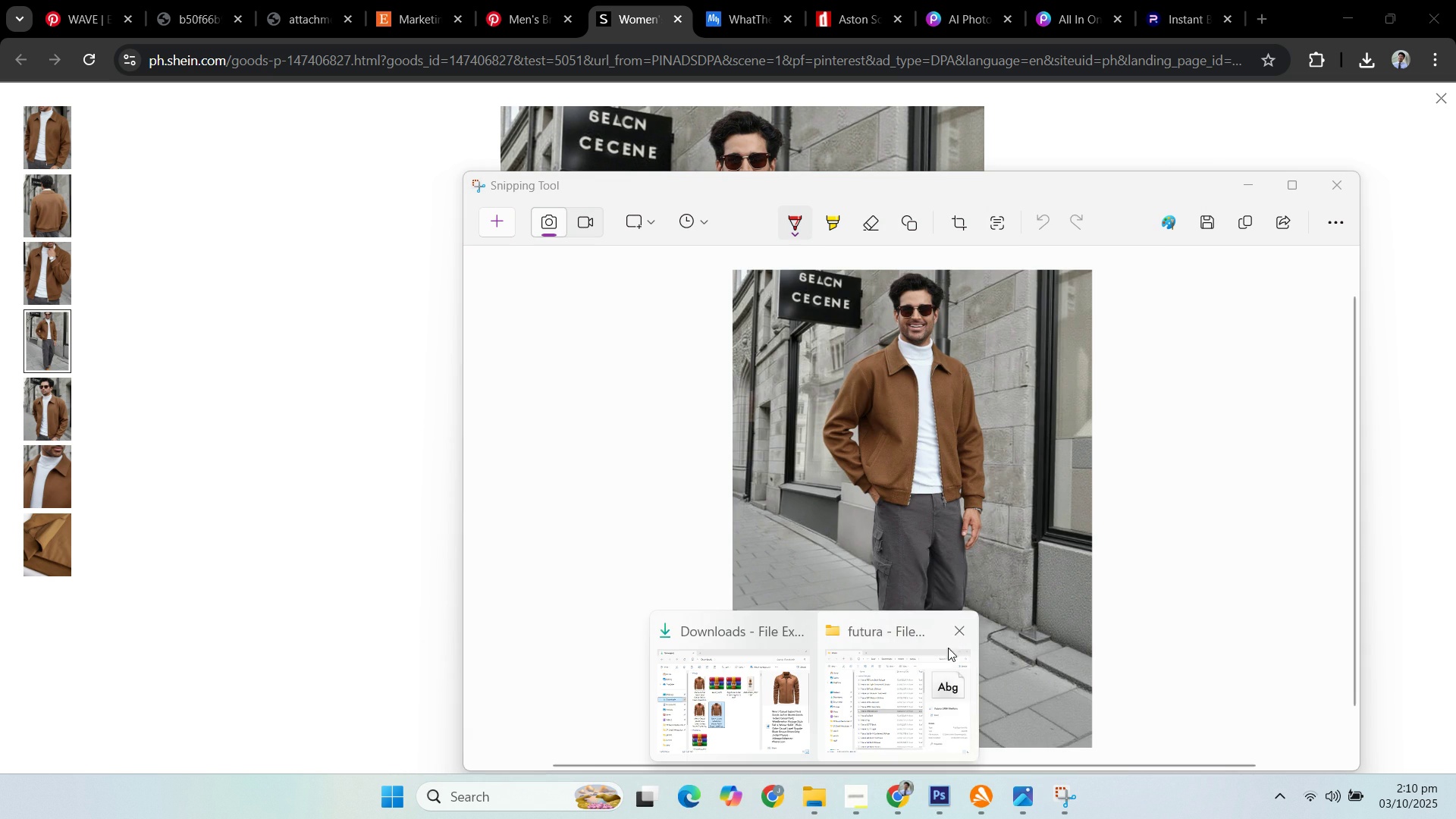 
left_click([954, 641])
 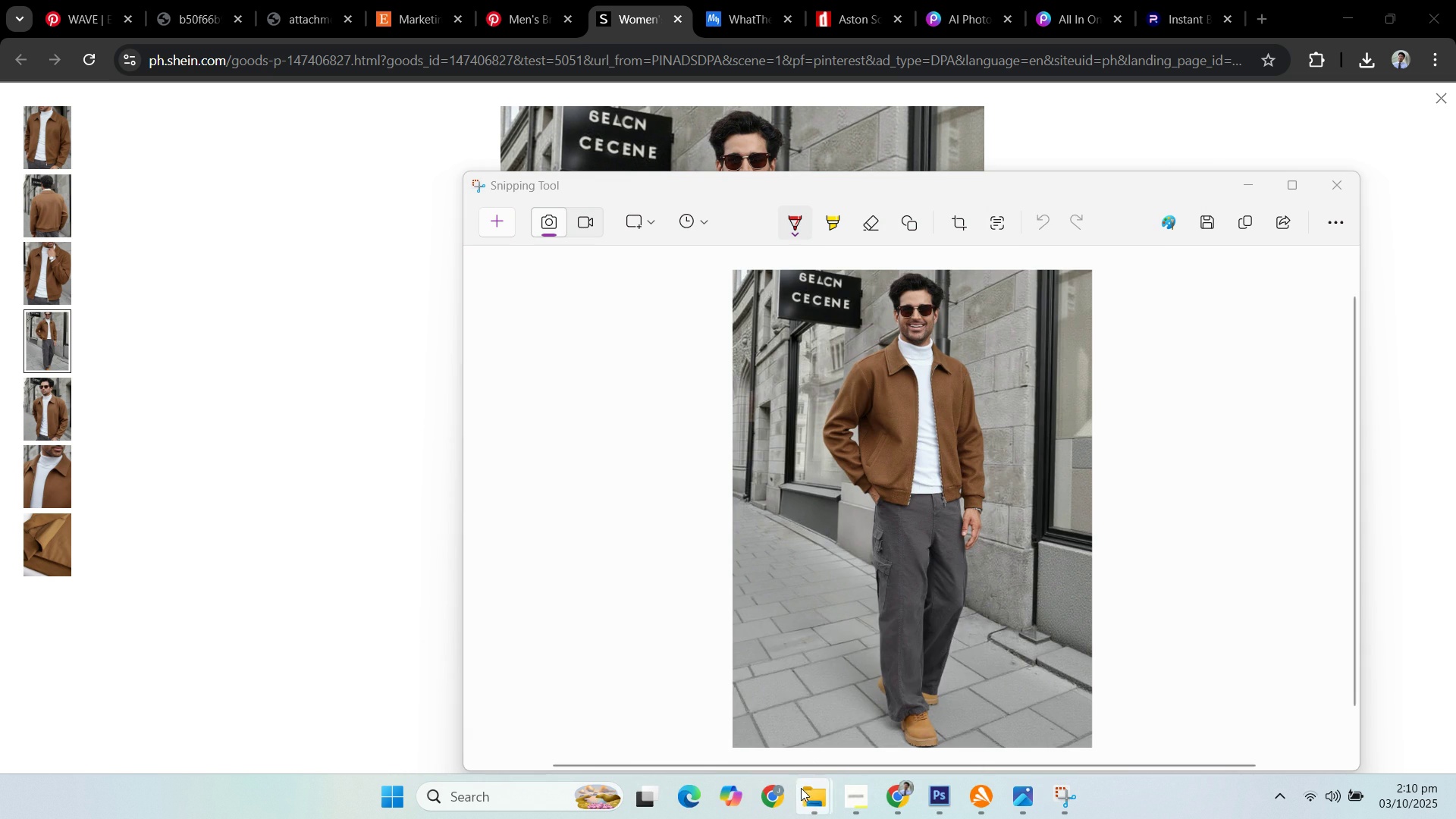 
left_click([802, 789])
 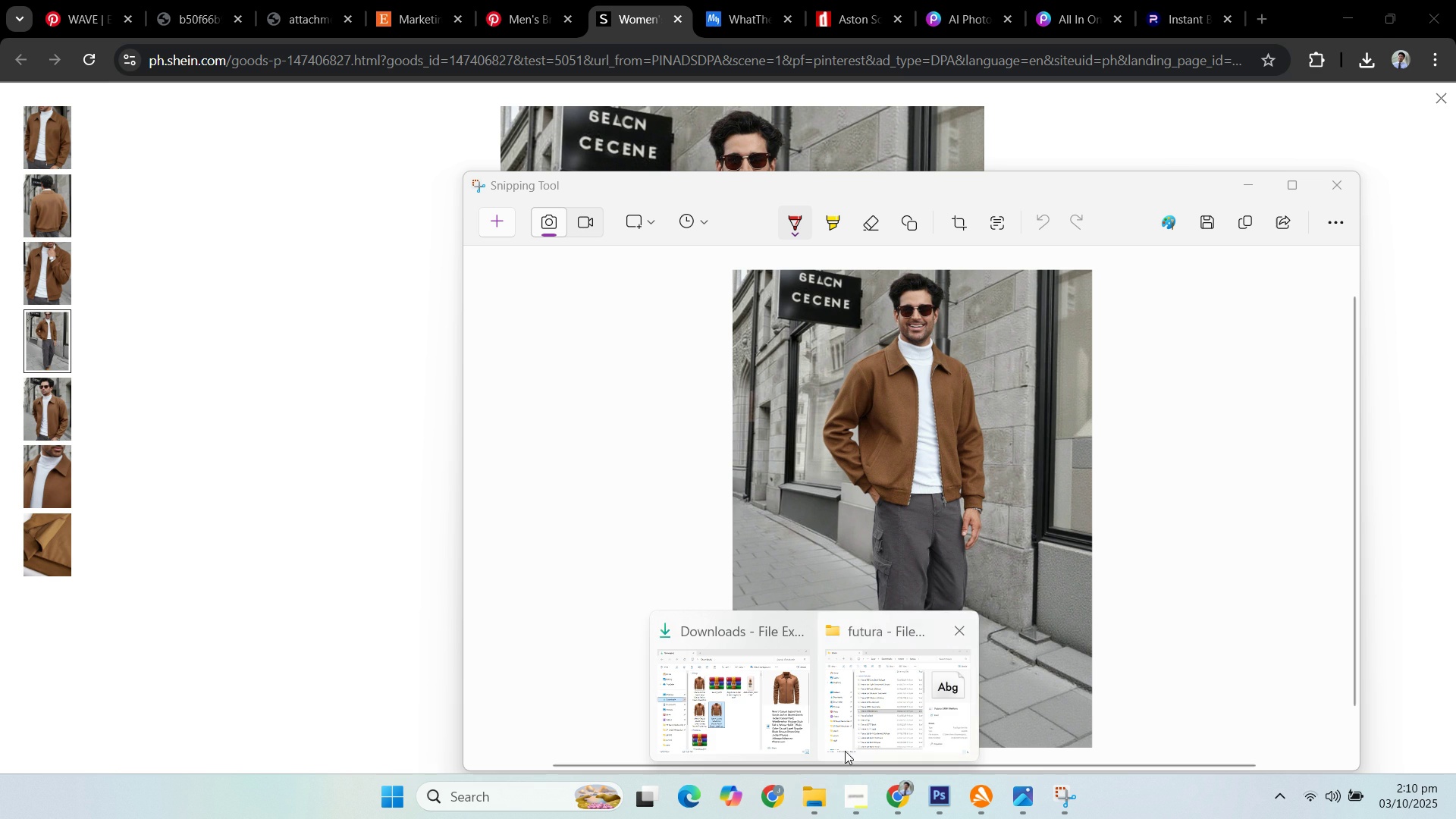 
left_click([895, 696])
 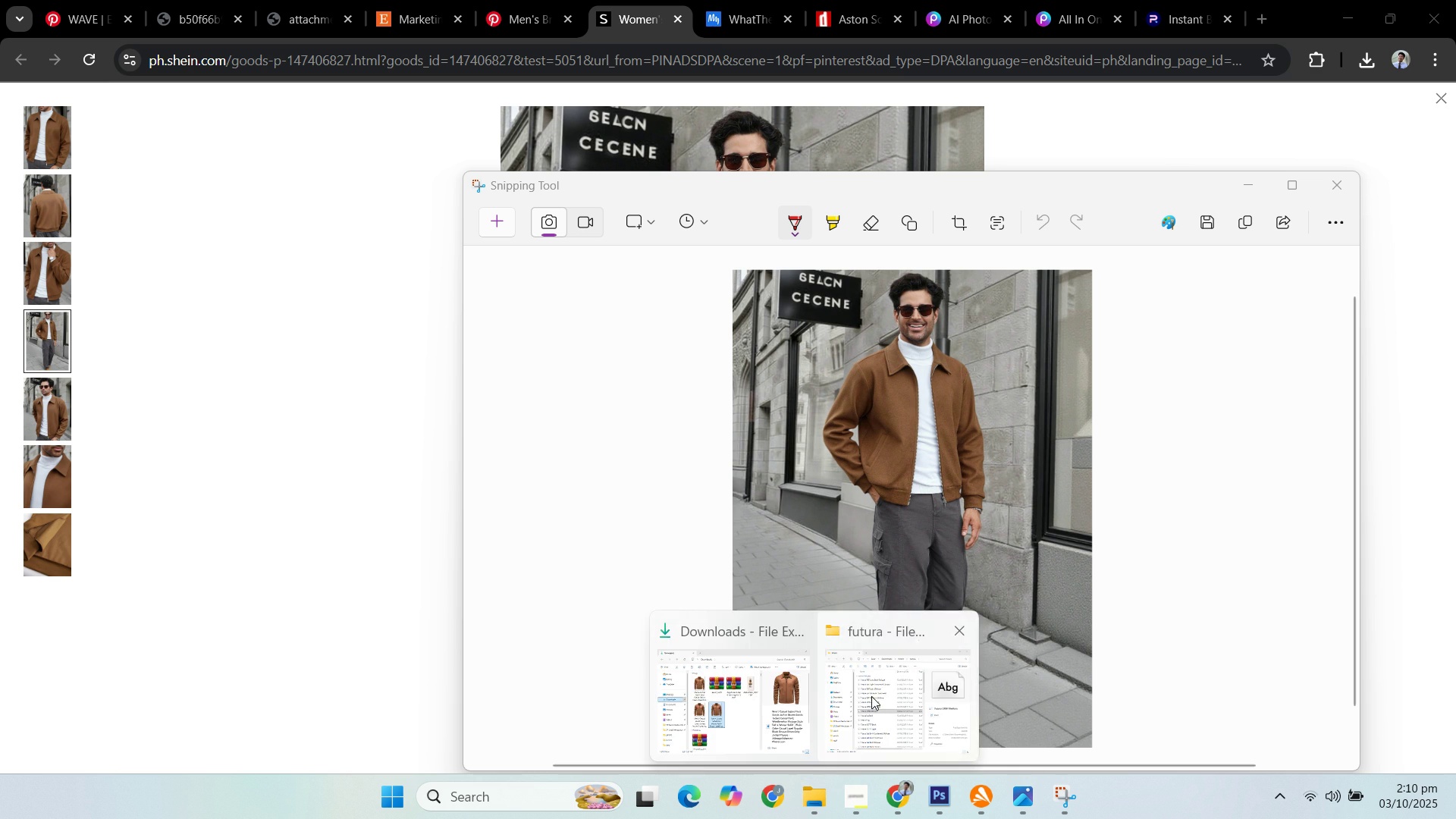 
left_click([876, 689])
 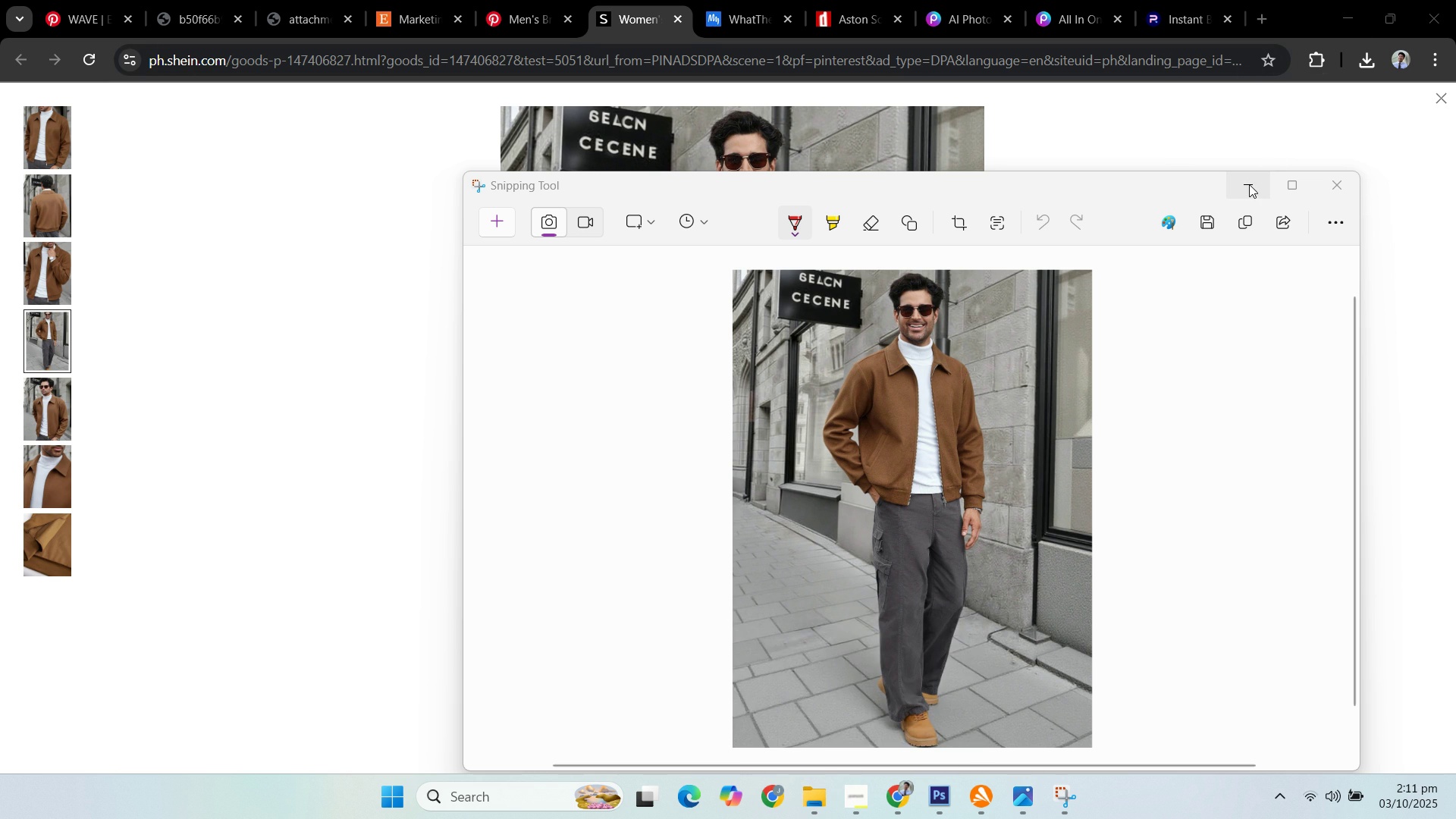 
left_click([1250, 184])
 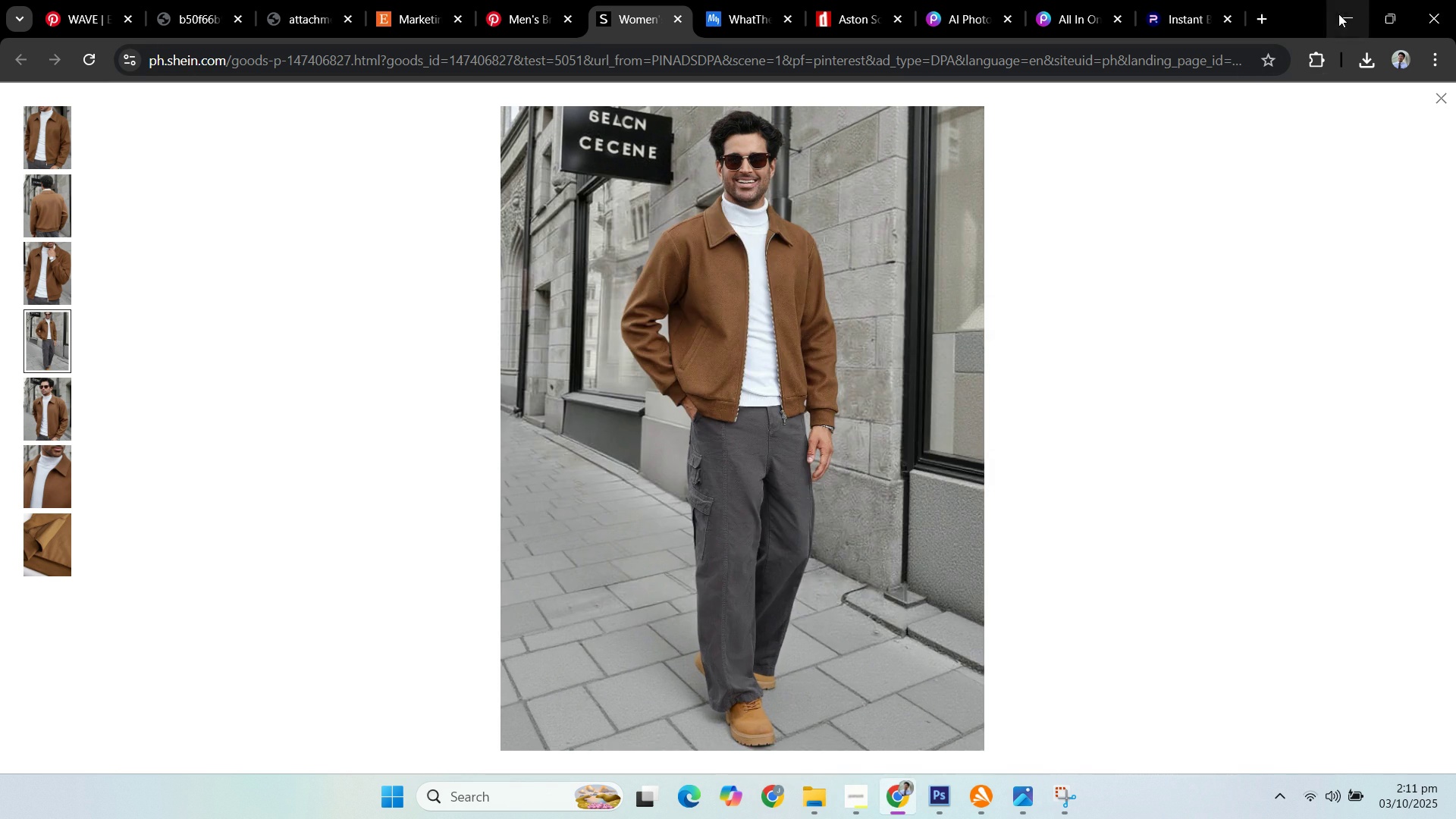 
left_click([1338, 14])